 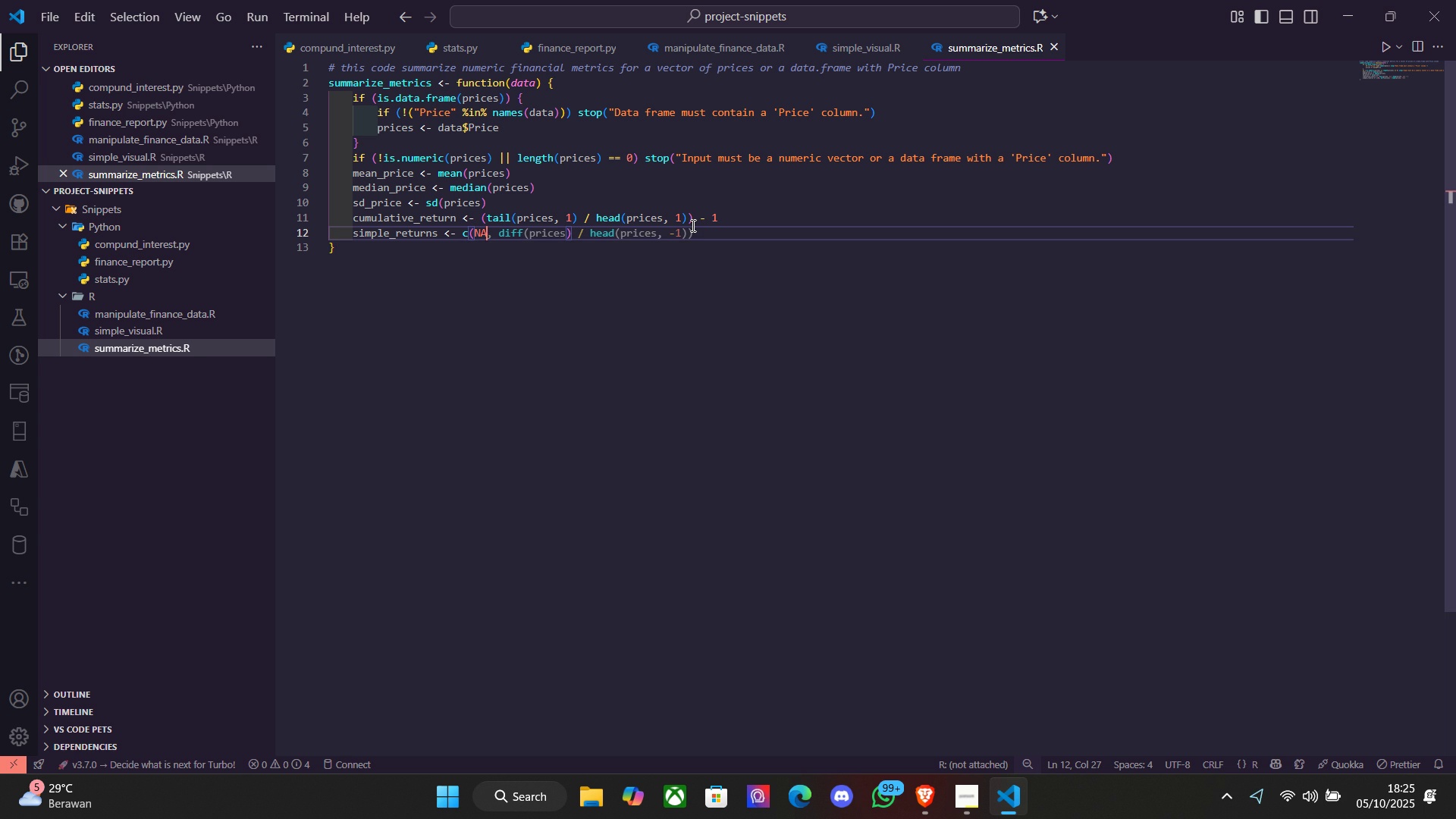 
key(Tab)
 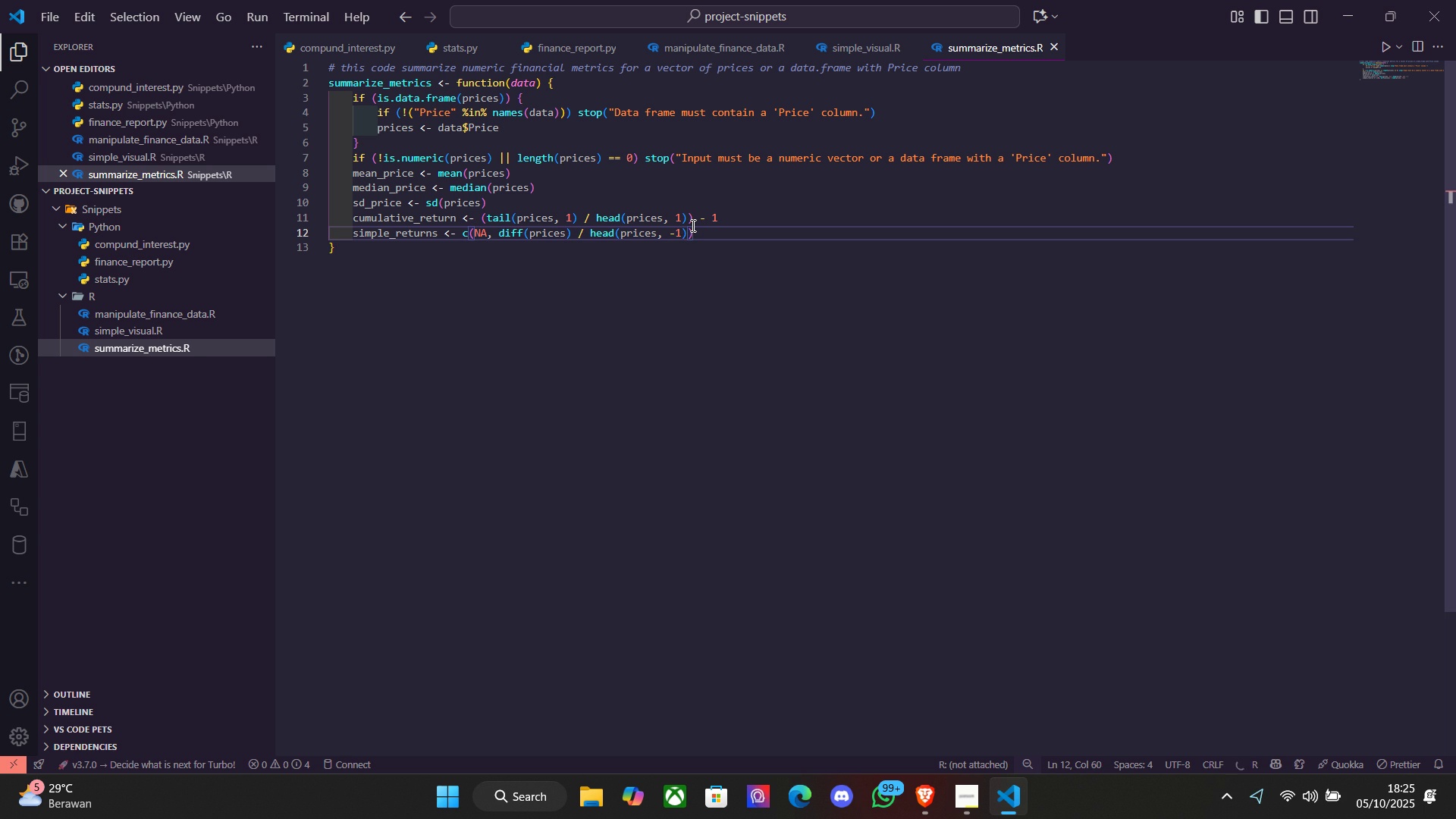 
key(End)
 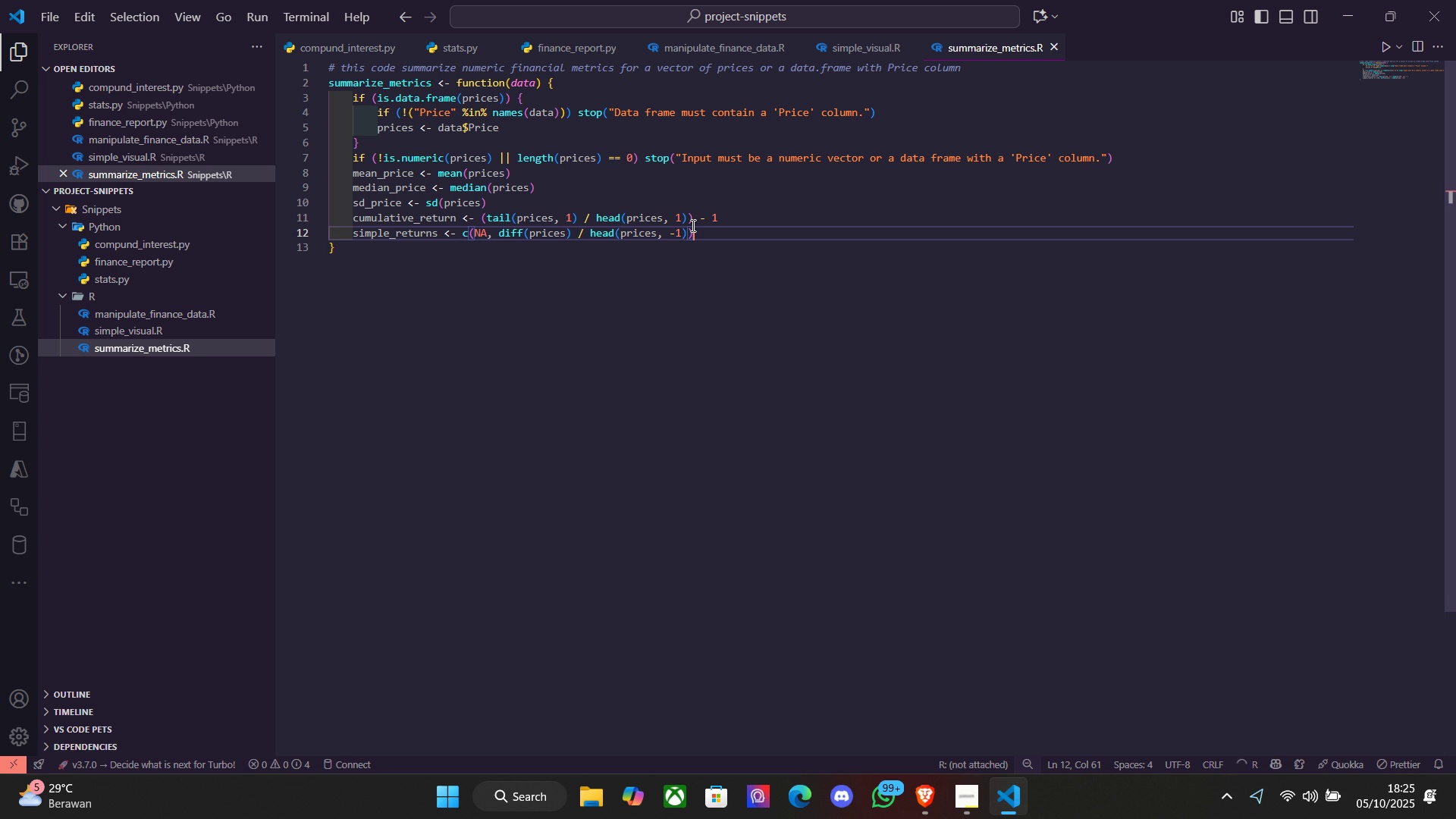 
key(Enter)
 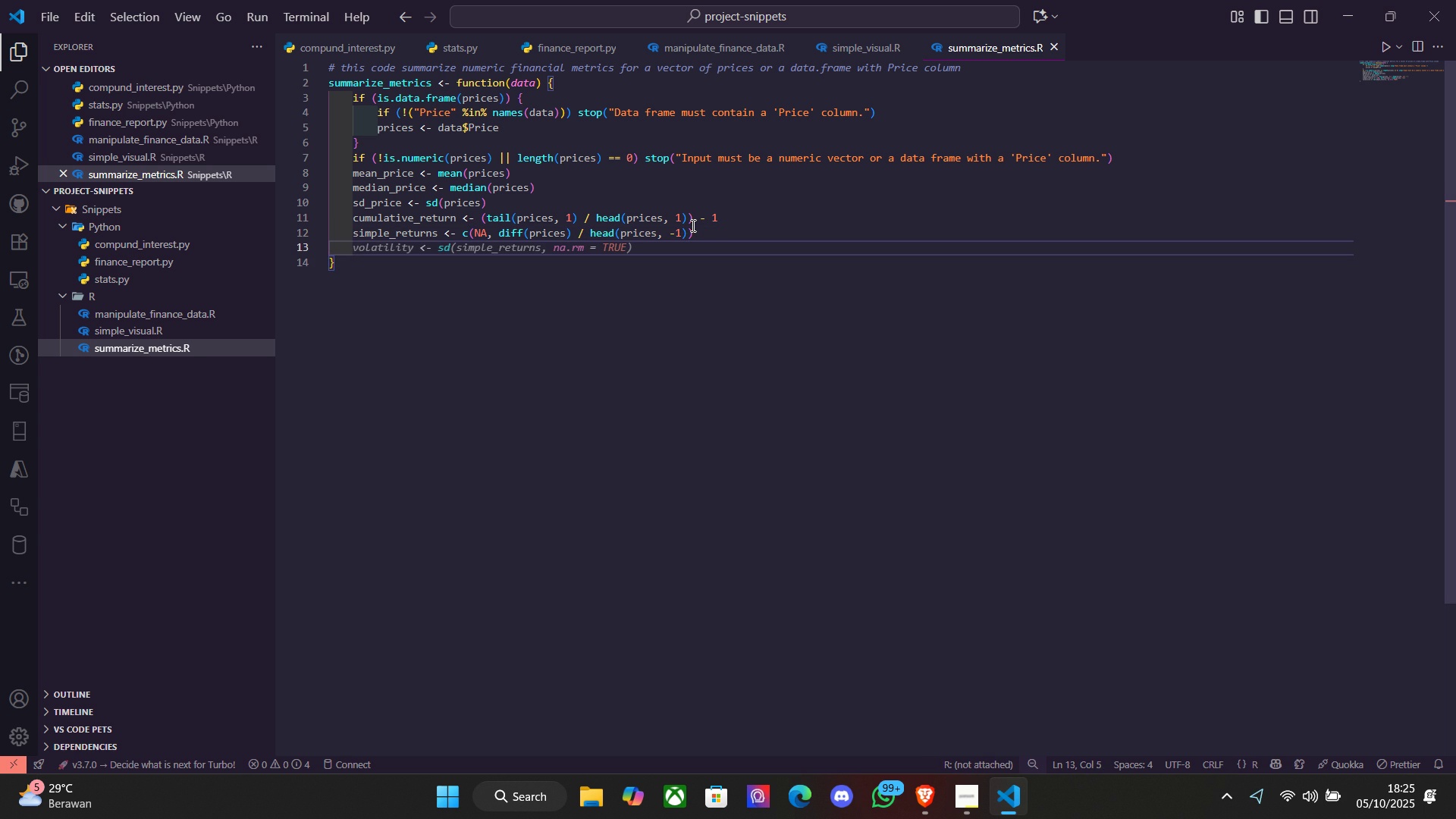 
type(return)
 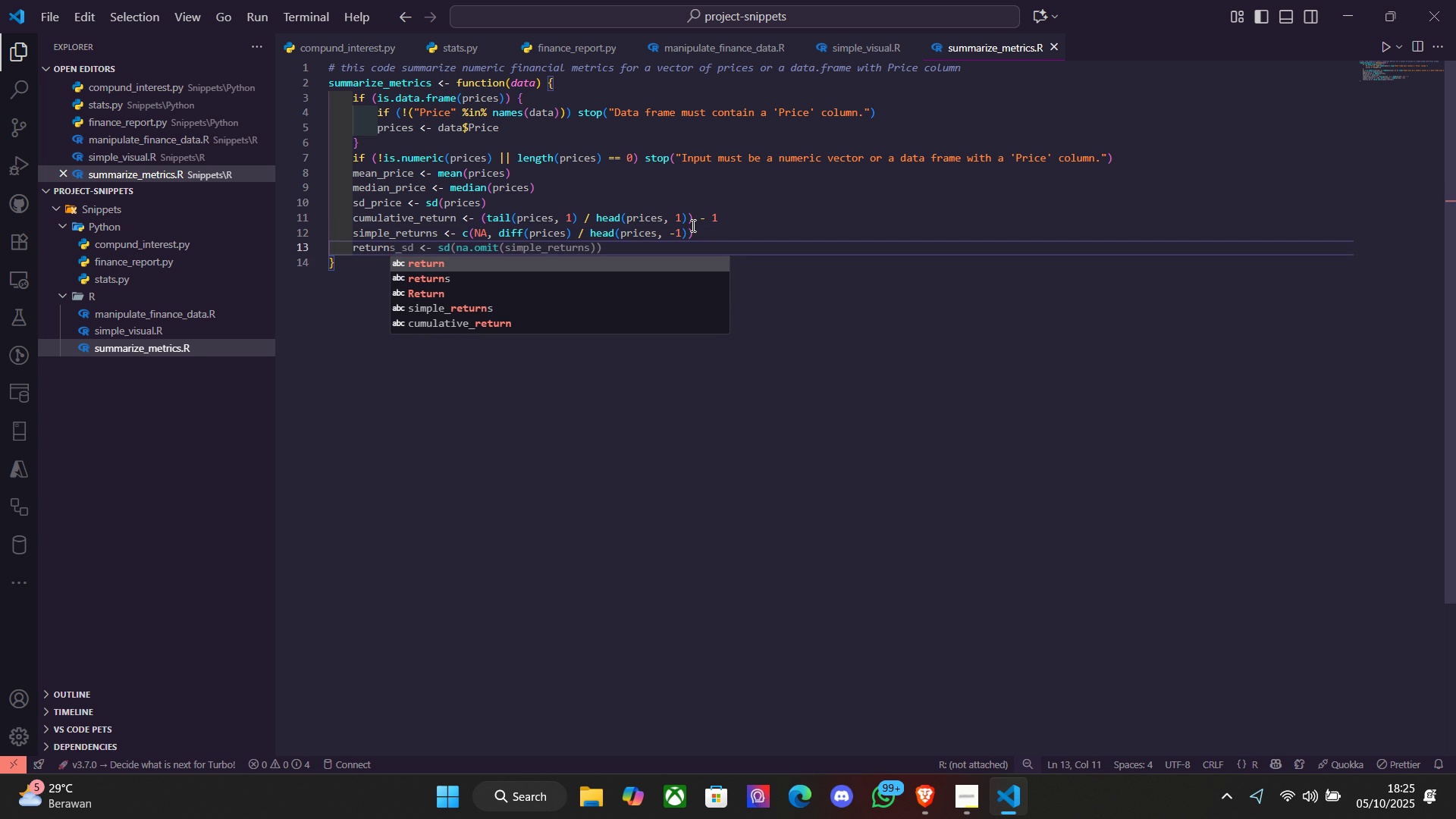 
key(Control+ControlLeft)